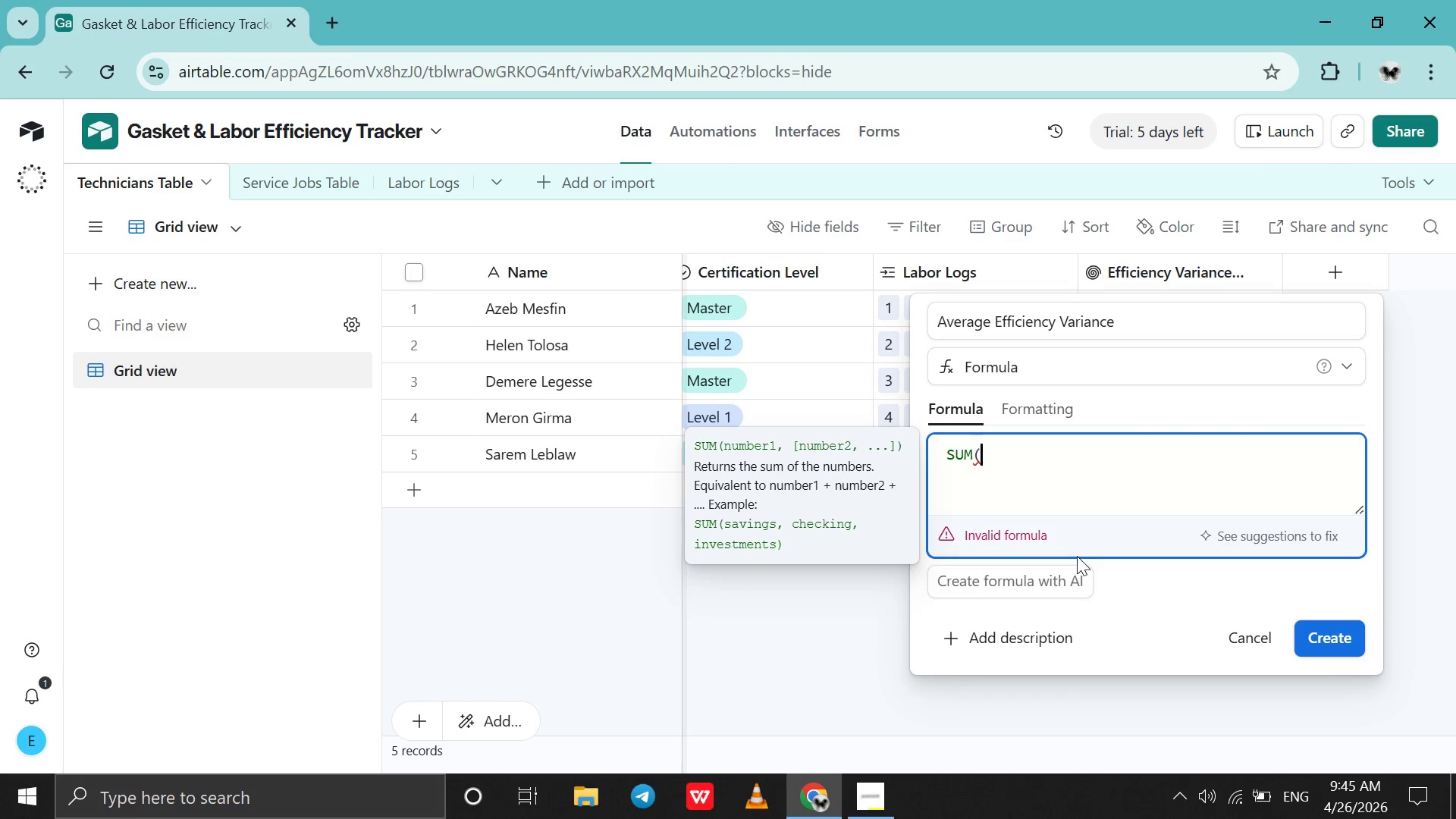 
type({ef)
 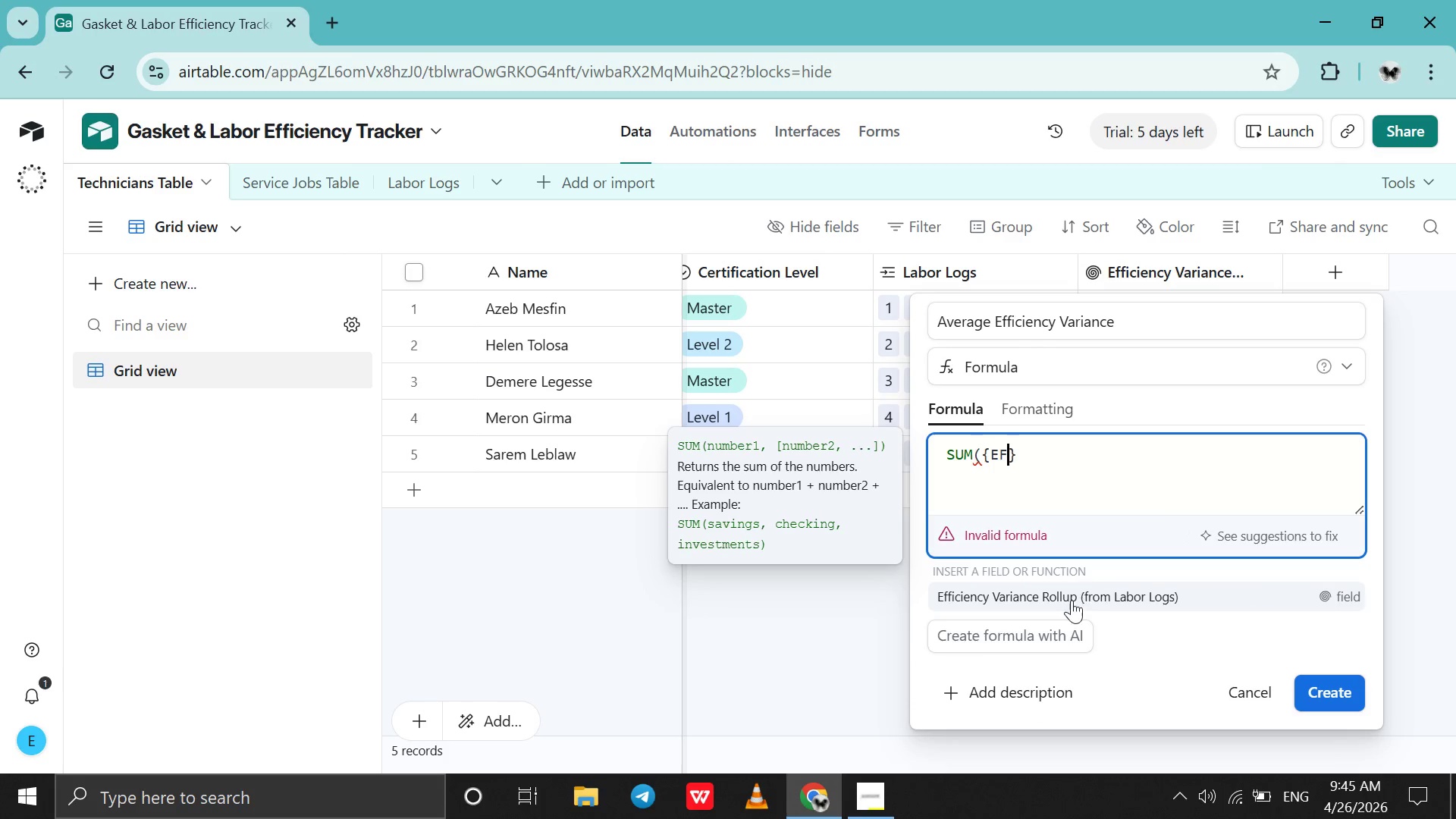 
left_click([1072, 604])
 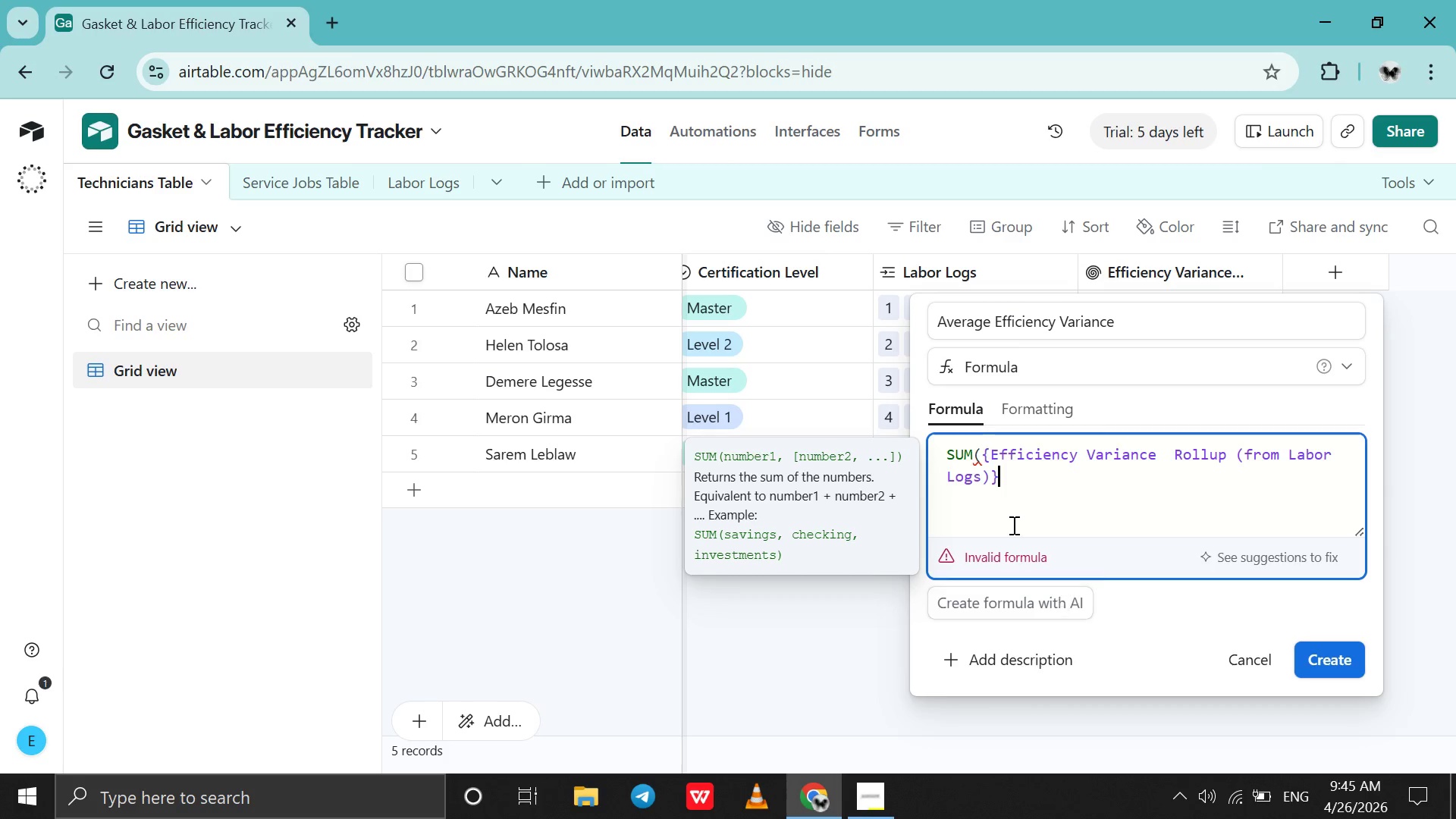 
left_click_drag(start_coordinate=[979, 466], to_coordinate=[923, 458])
 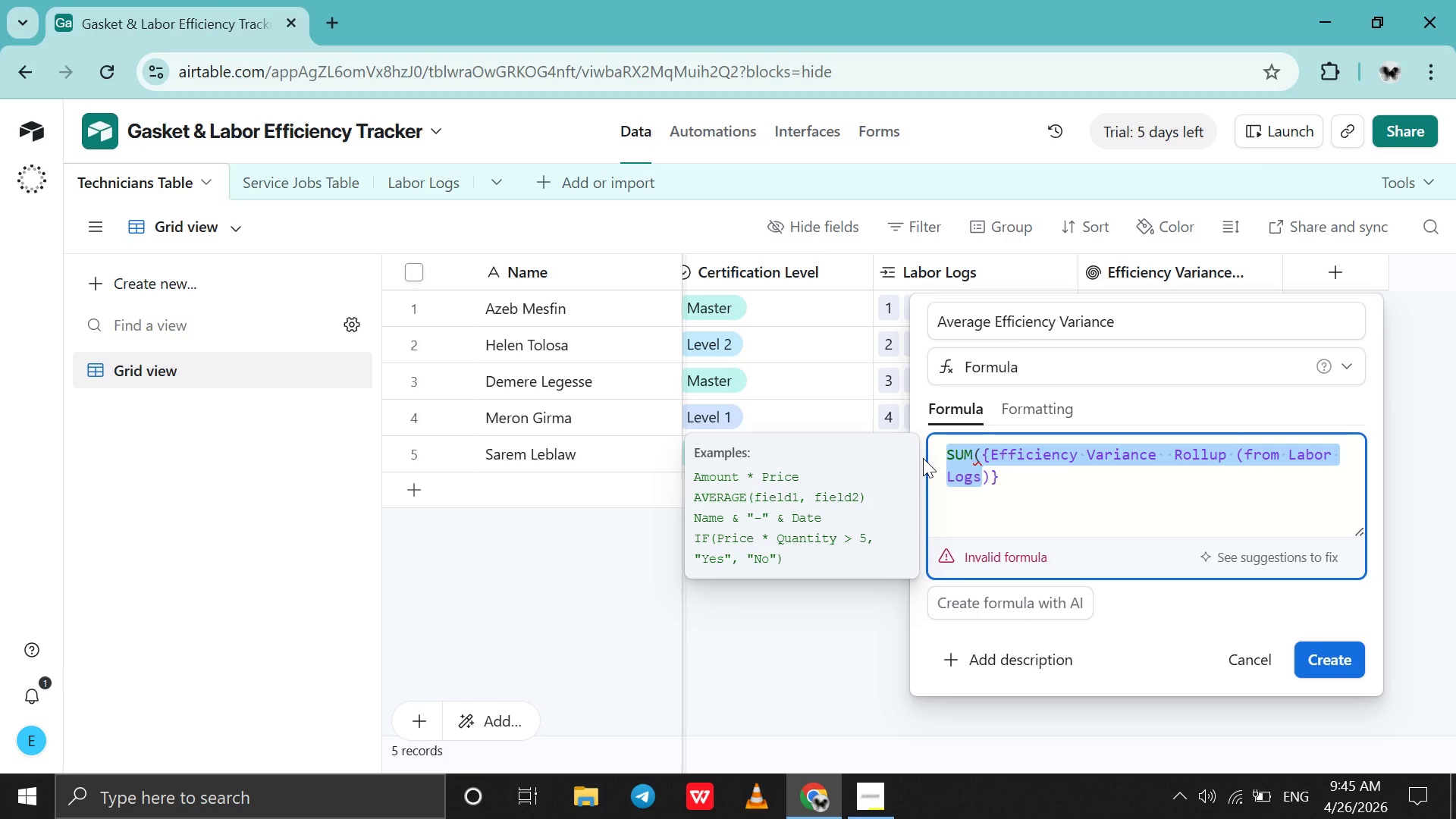 
key(Backspace)
 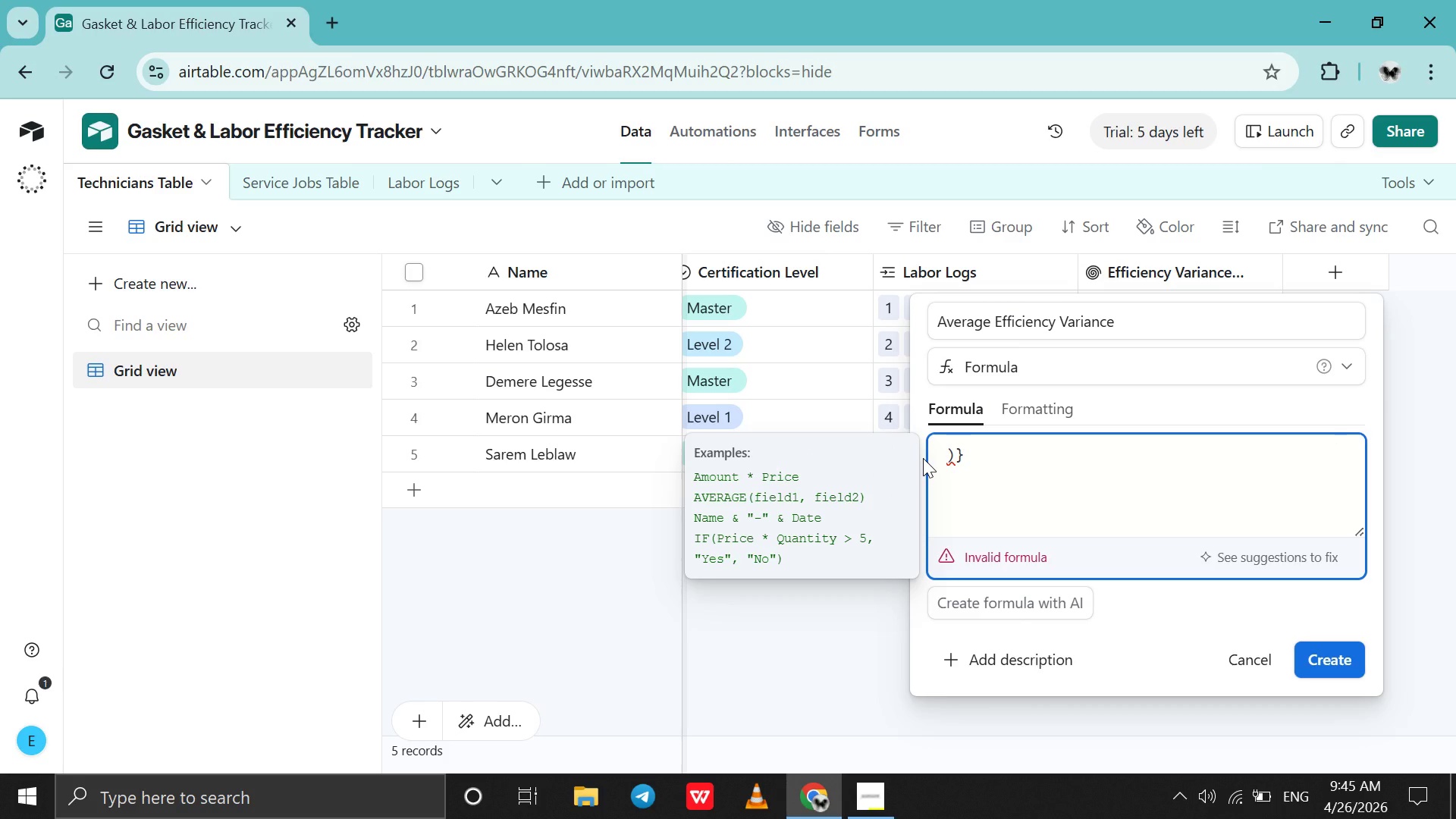 
key(ArrowRight)
 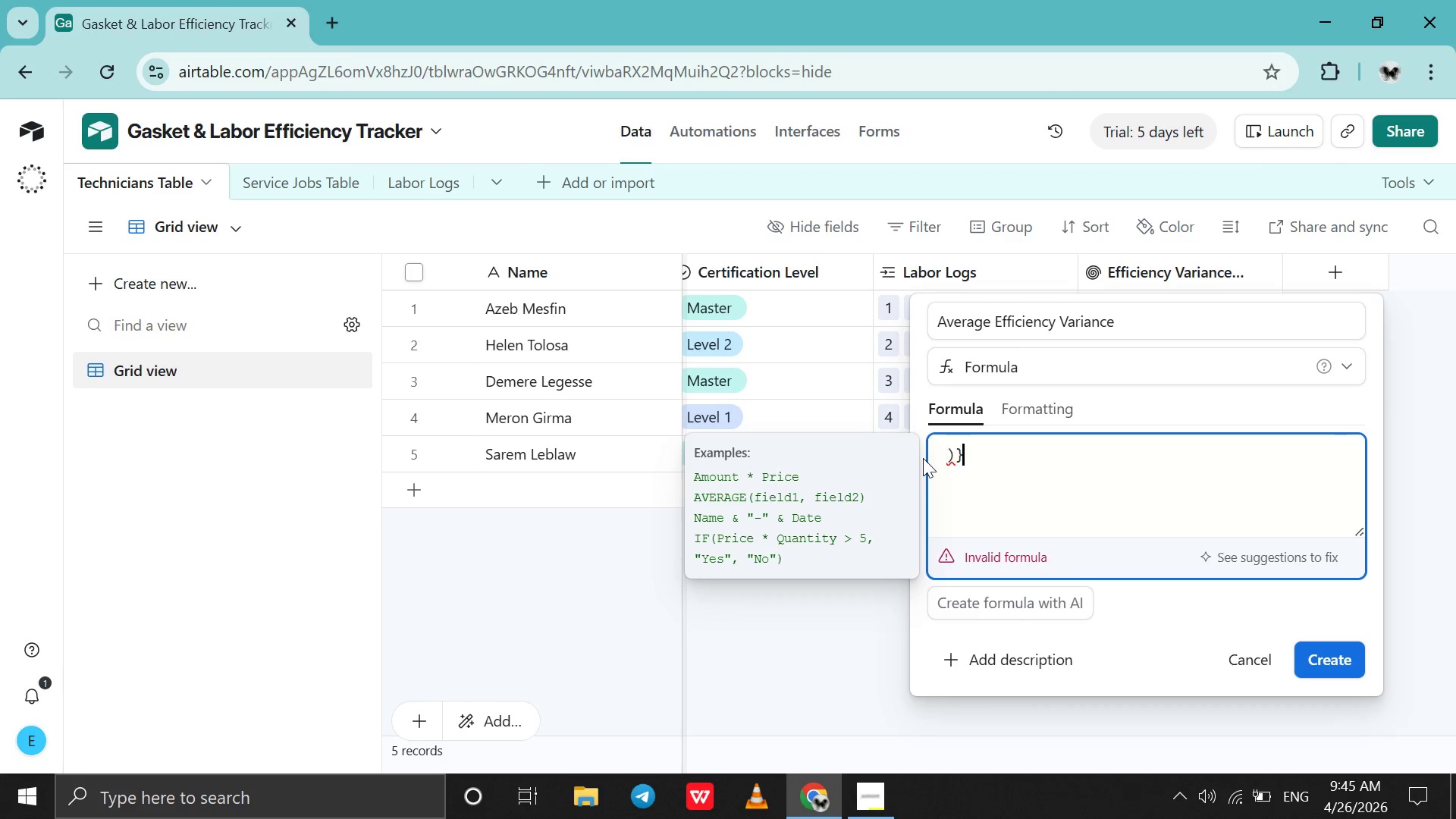 
key(ArrowRight)
 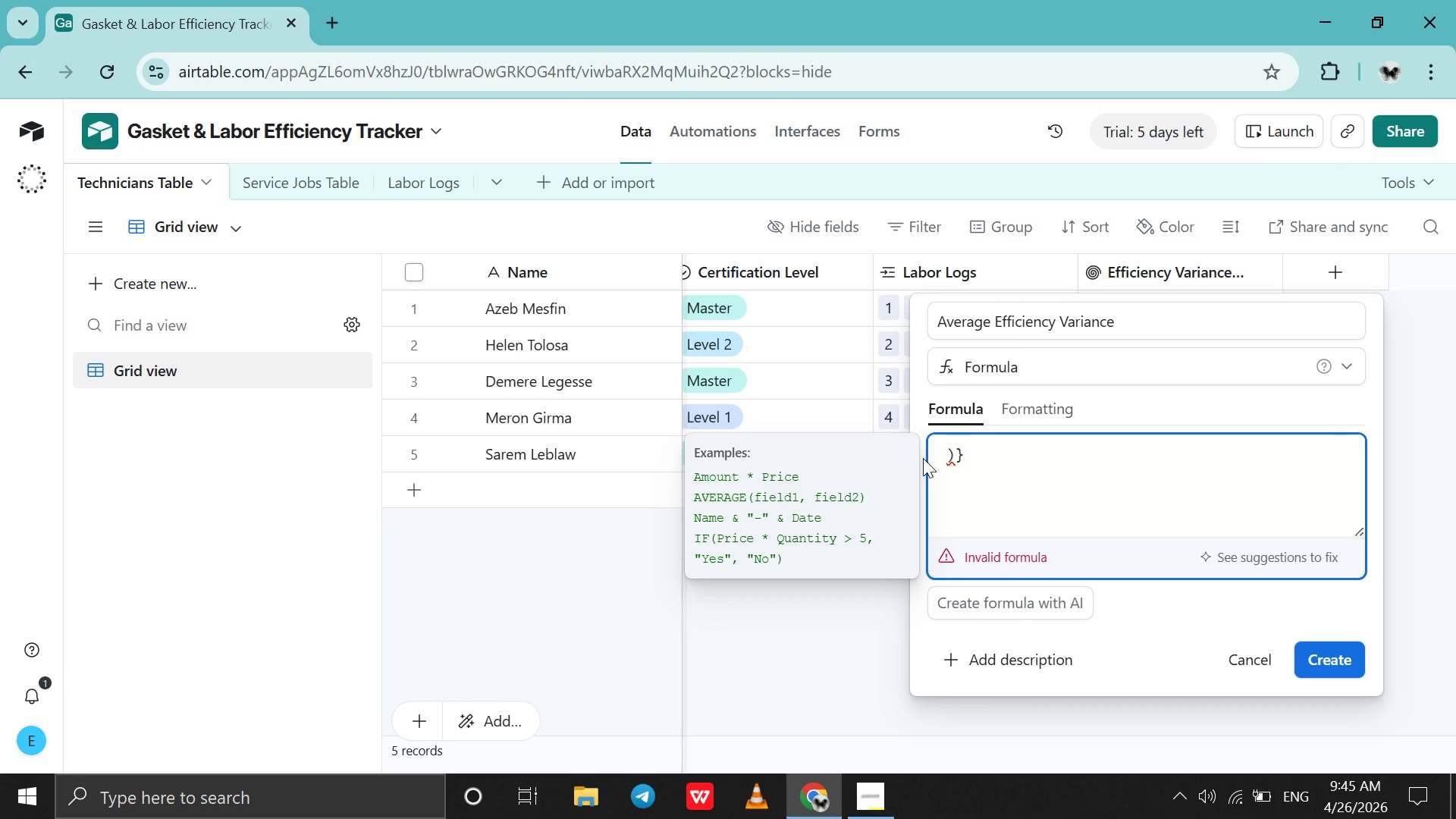 
key(Backspace)
key(Backspace)
key(Backspace)
type(av)
 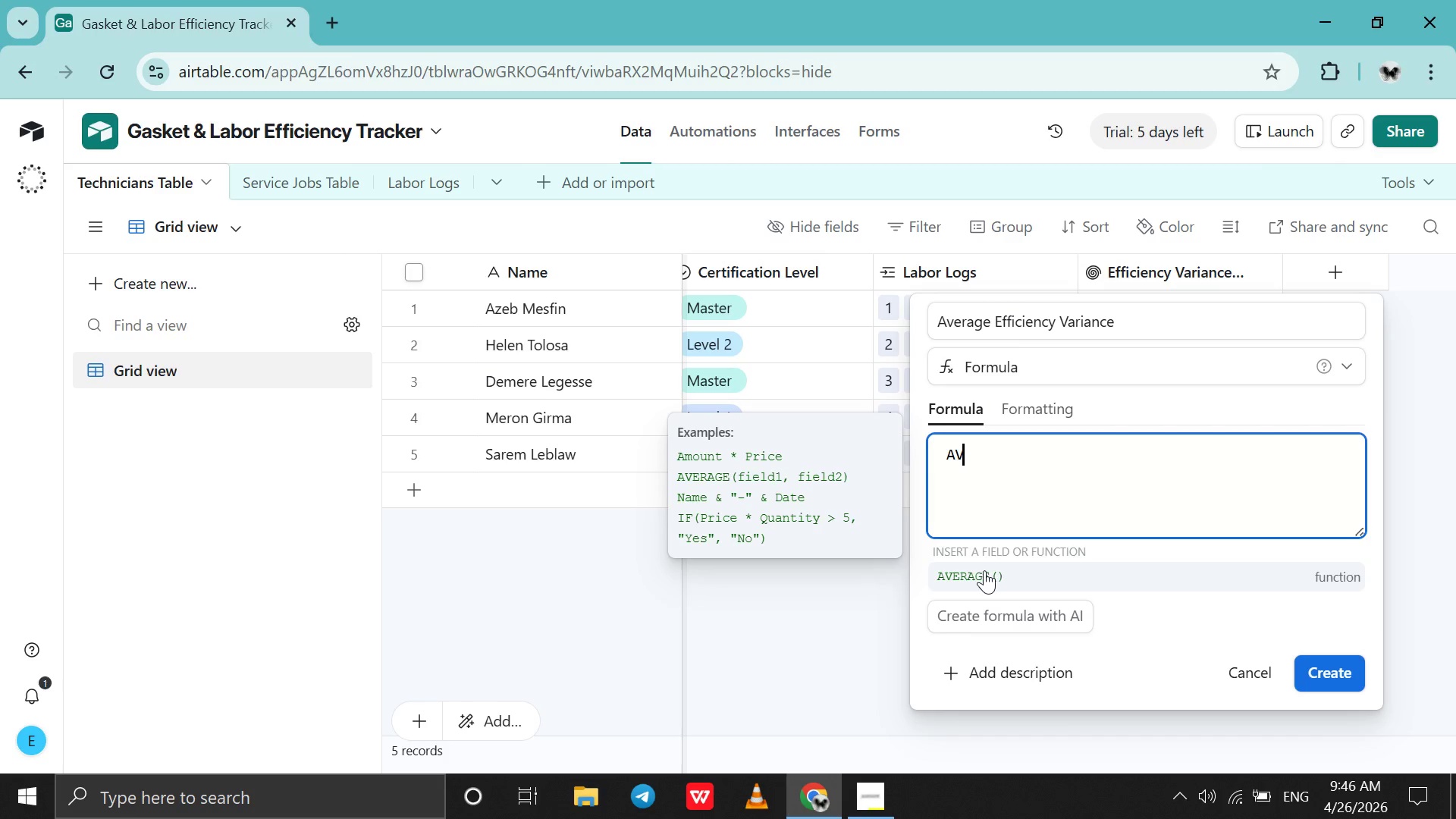 
left_click([984, 570])
 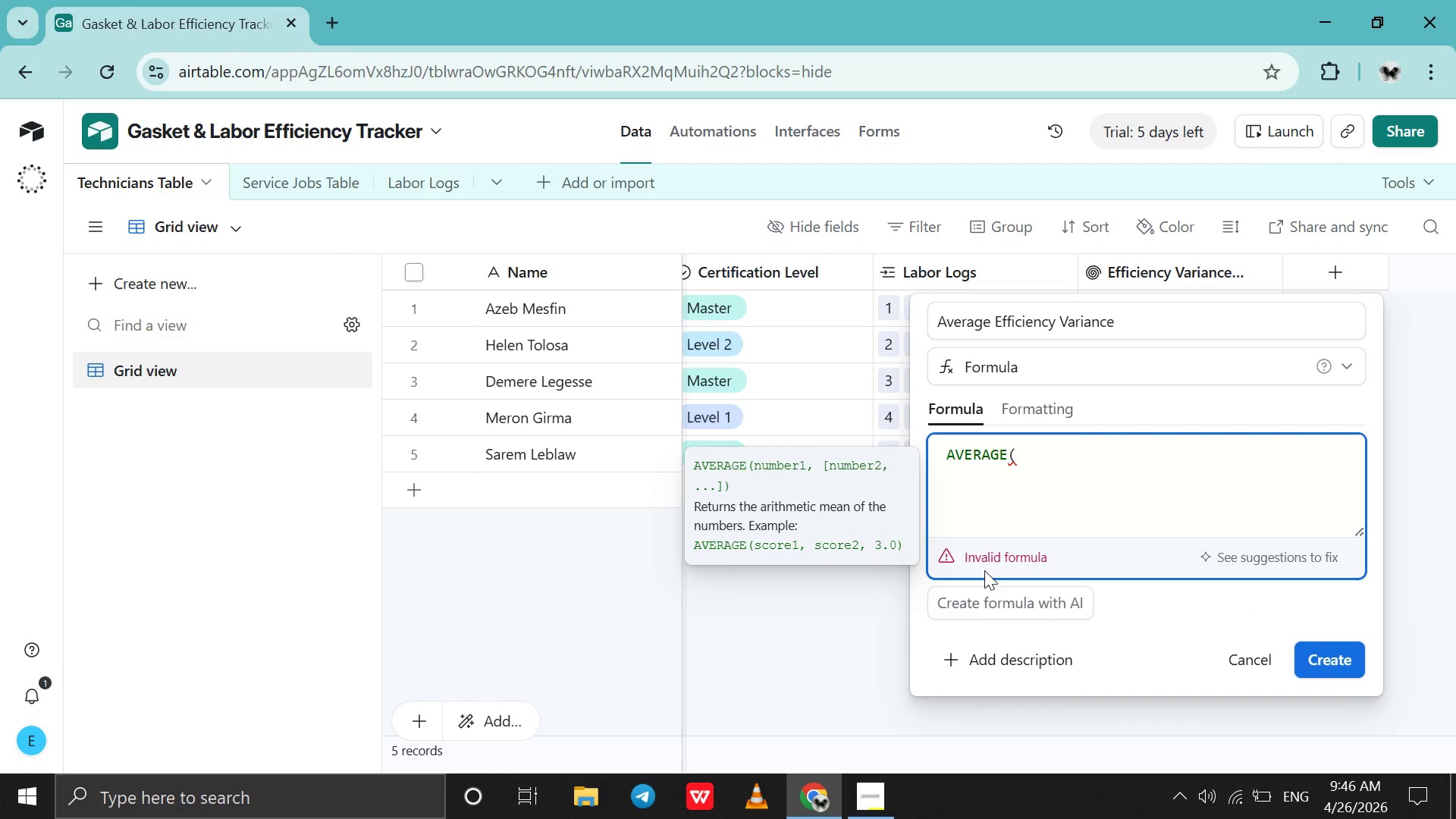 
type({es)
key(Backspace)
type(f)
 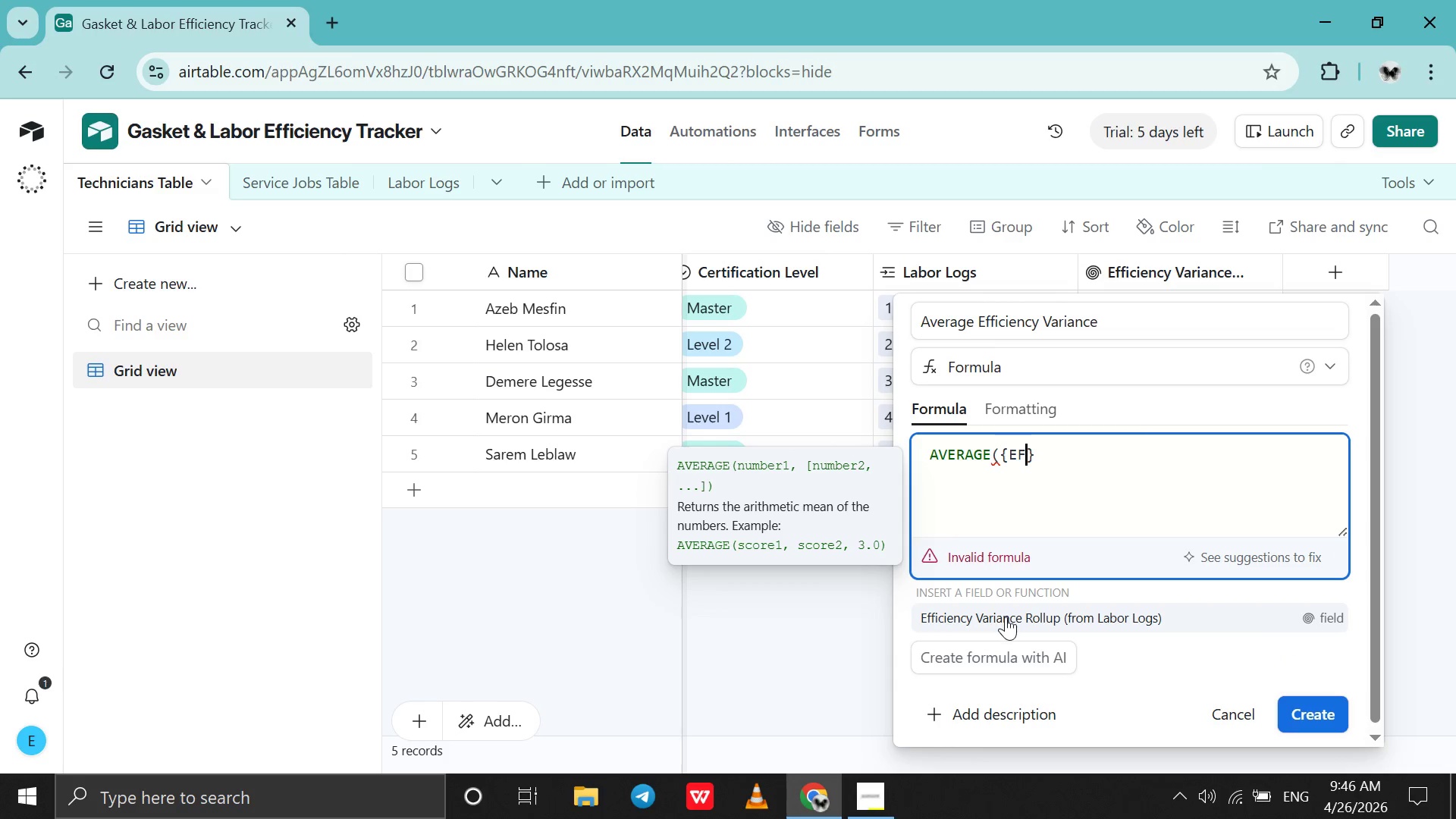 
left_click([1006, 617])
 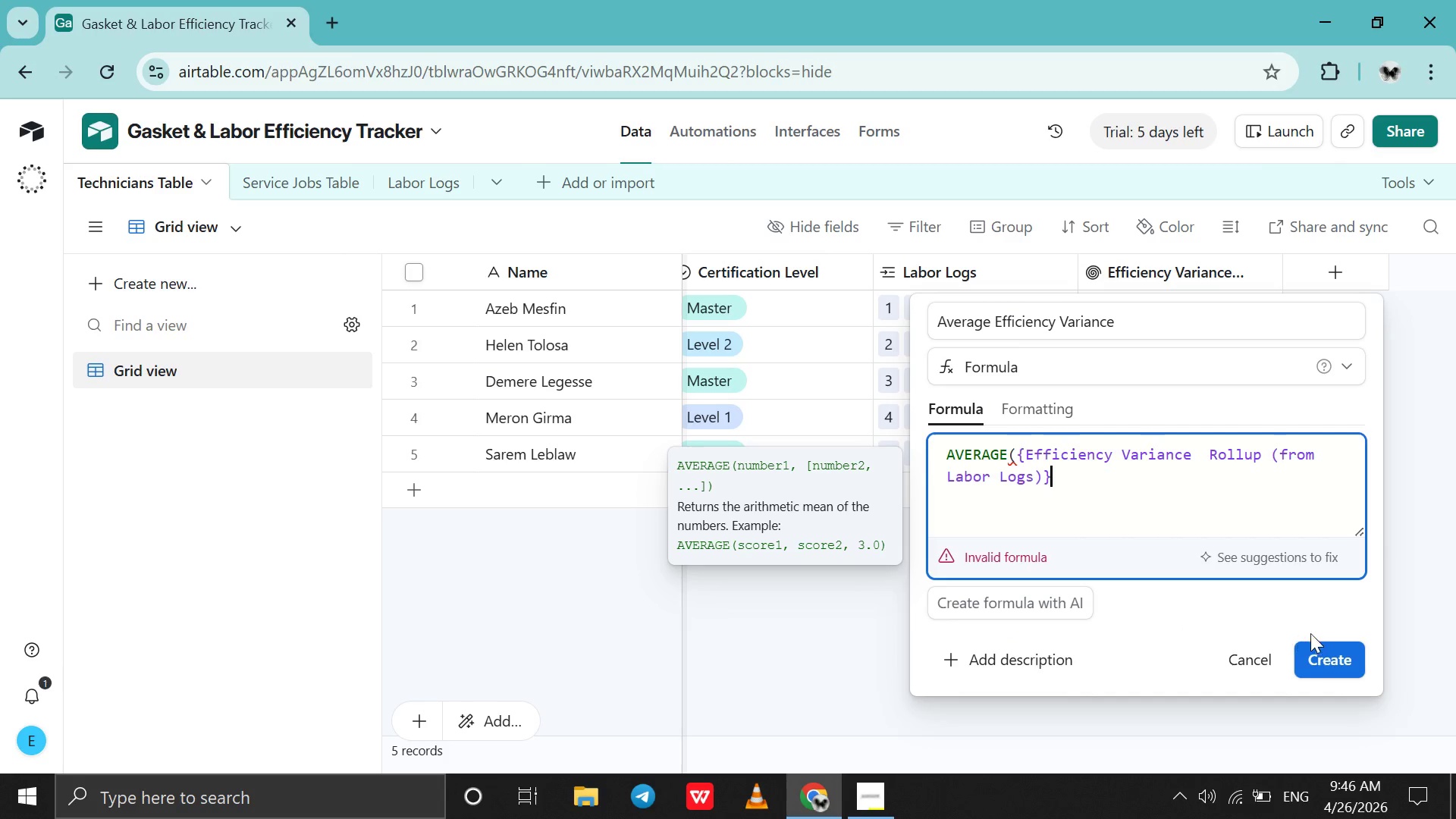 
left_click([1332, 654])
 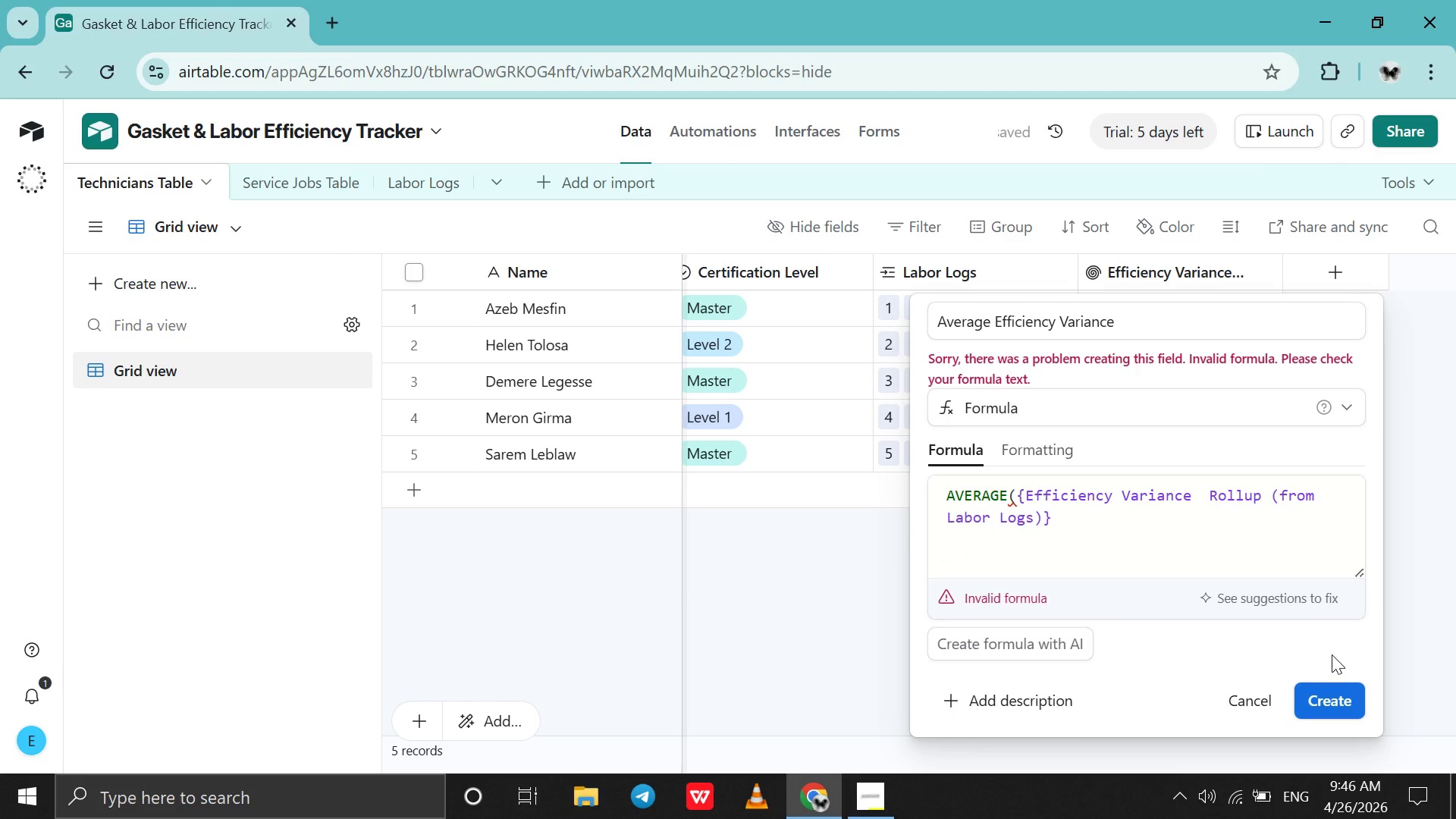 
wait(6.41)
 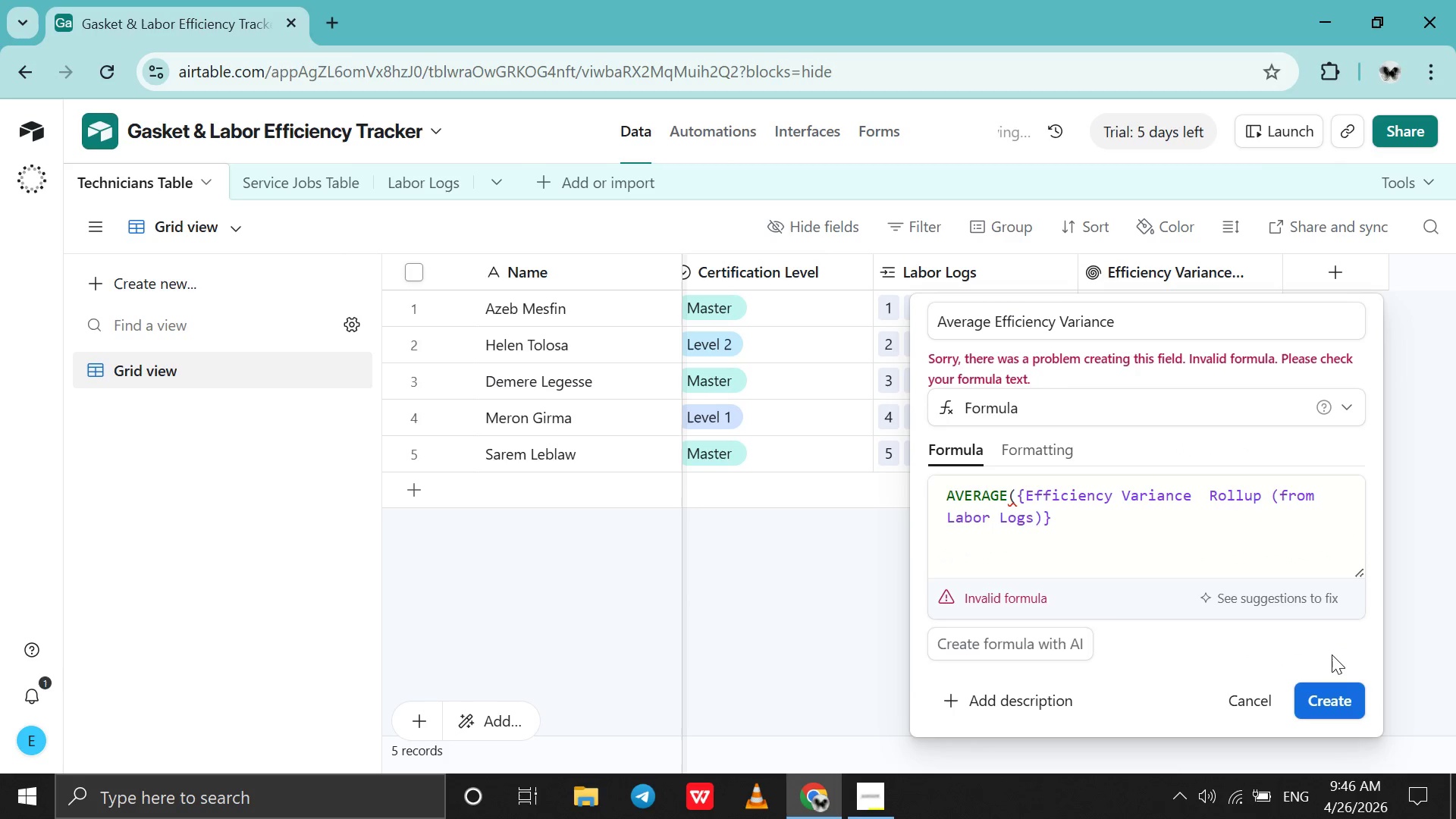 
left_click([1160, 533])
 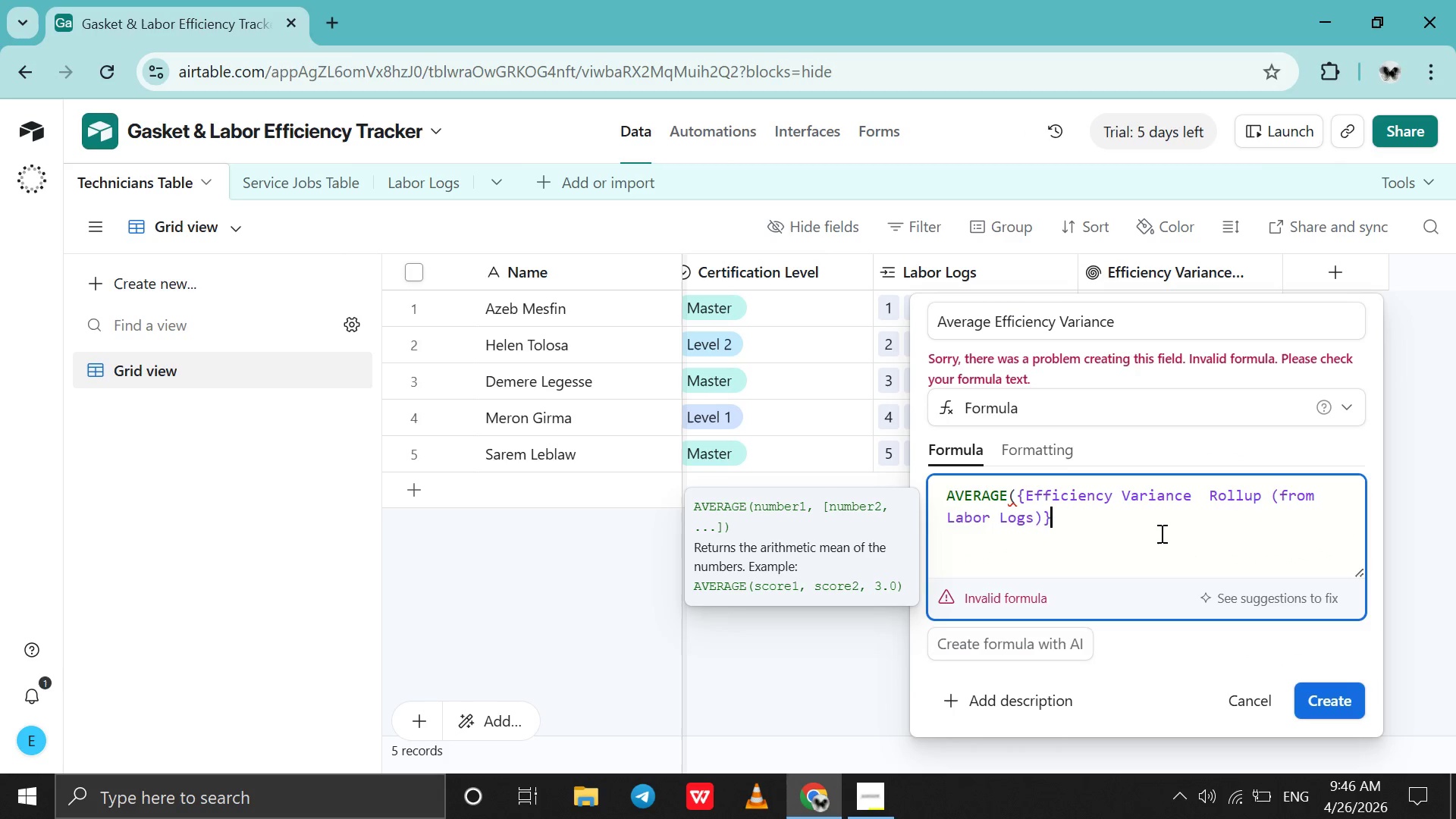 
key(Shift+0)
 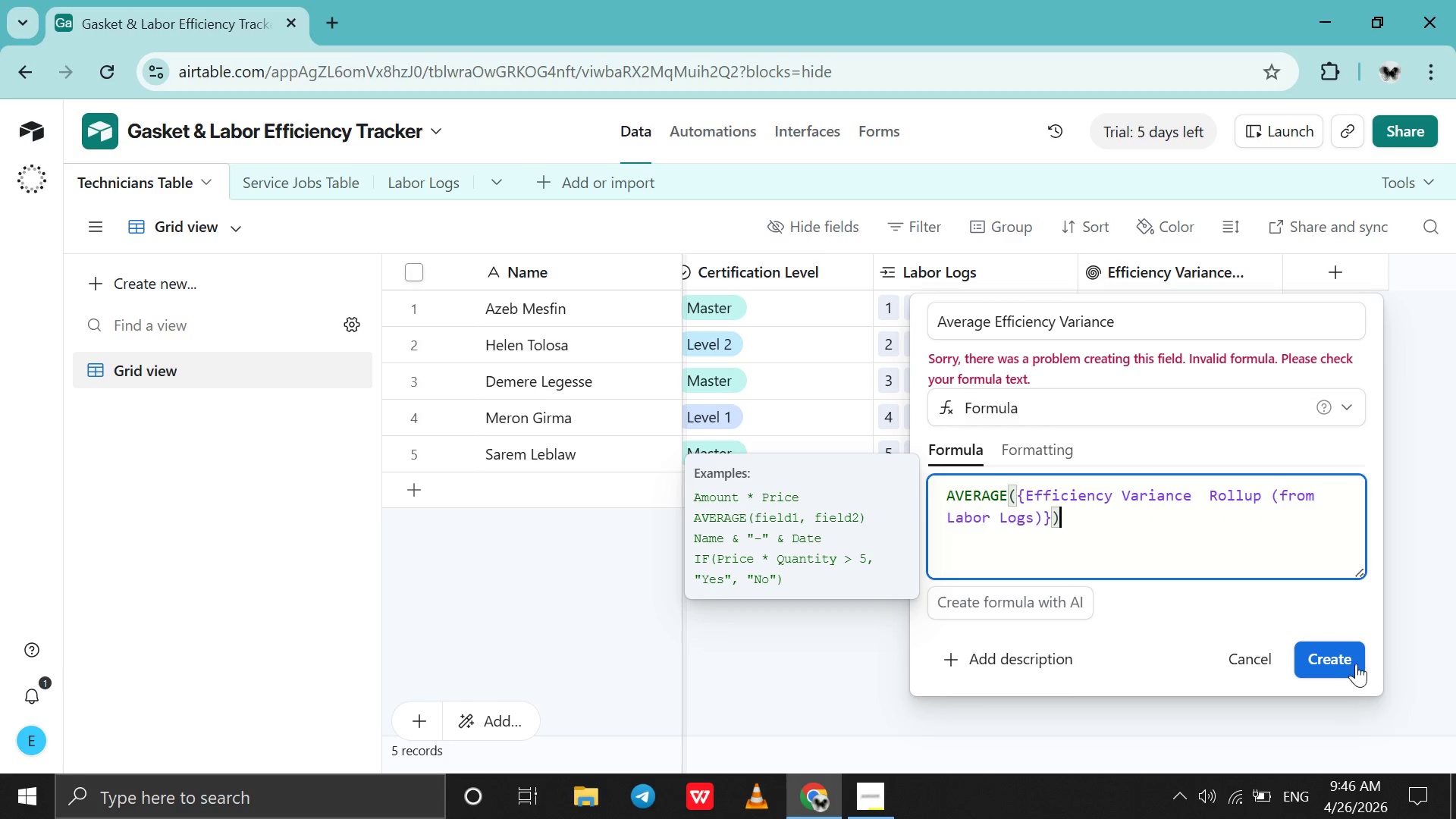 
left_click([1350, 663])
 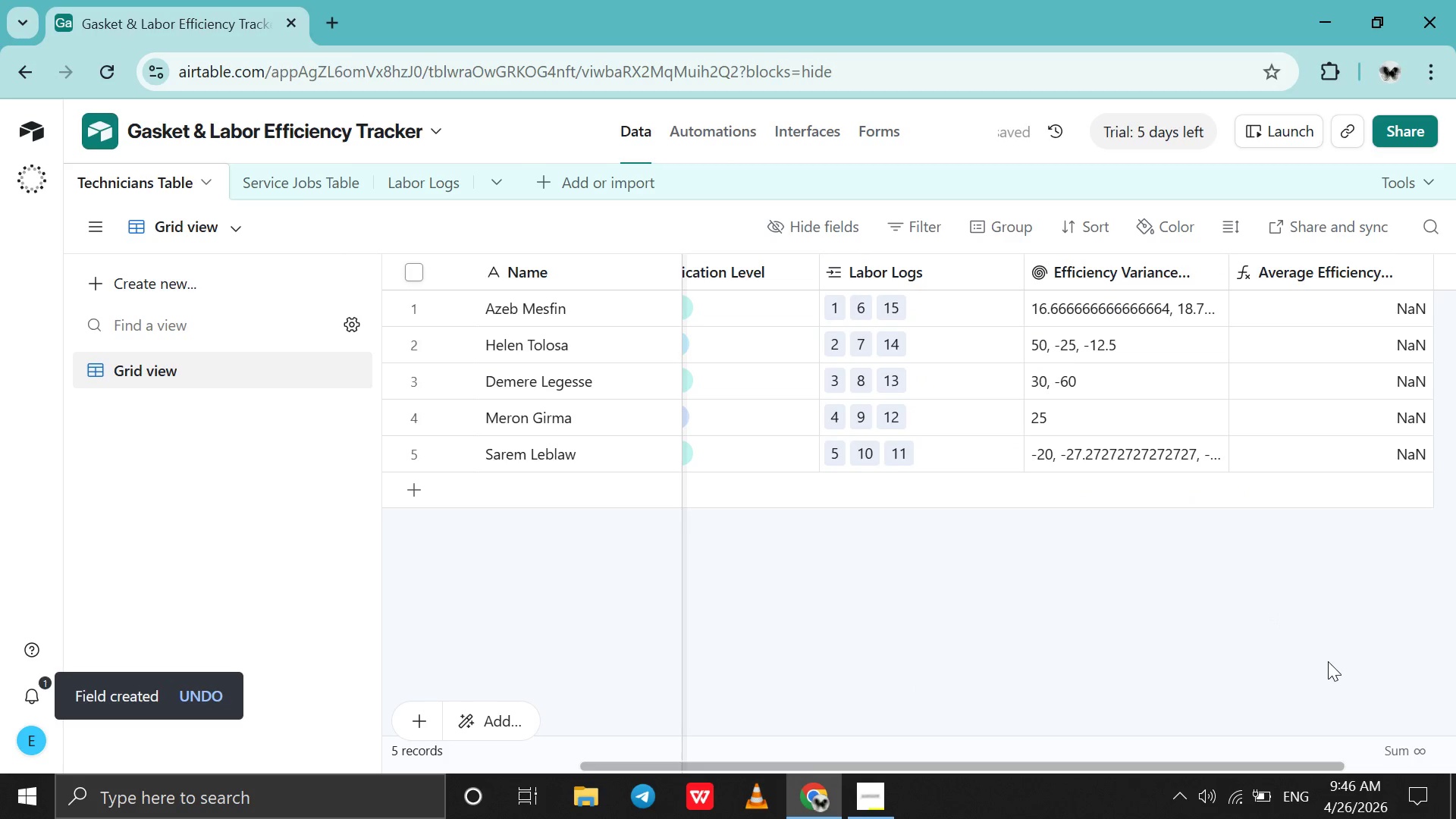 
scroll: coordinate [1328, 661], scroll_direction: down, amount: 4.0
 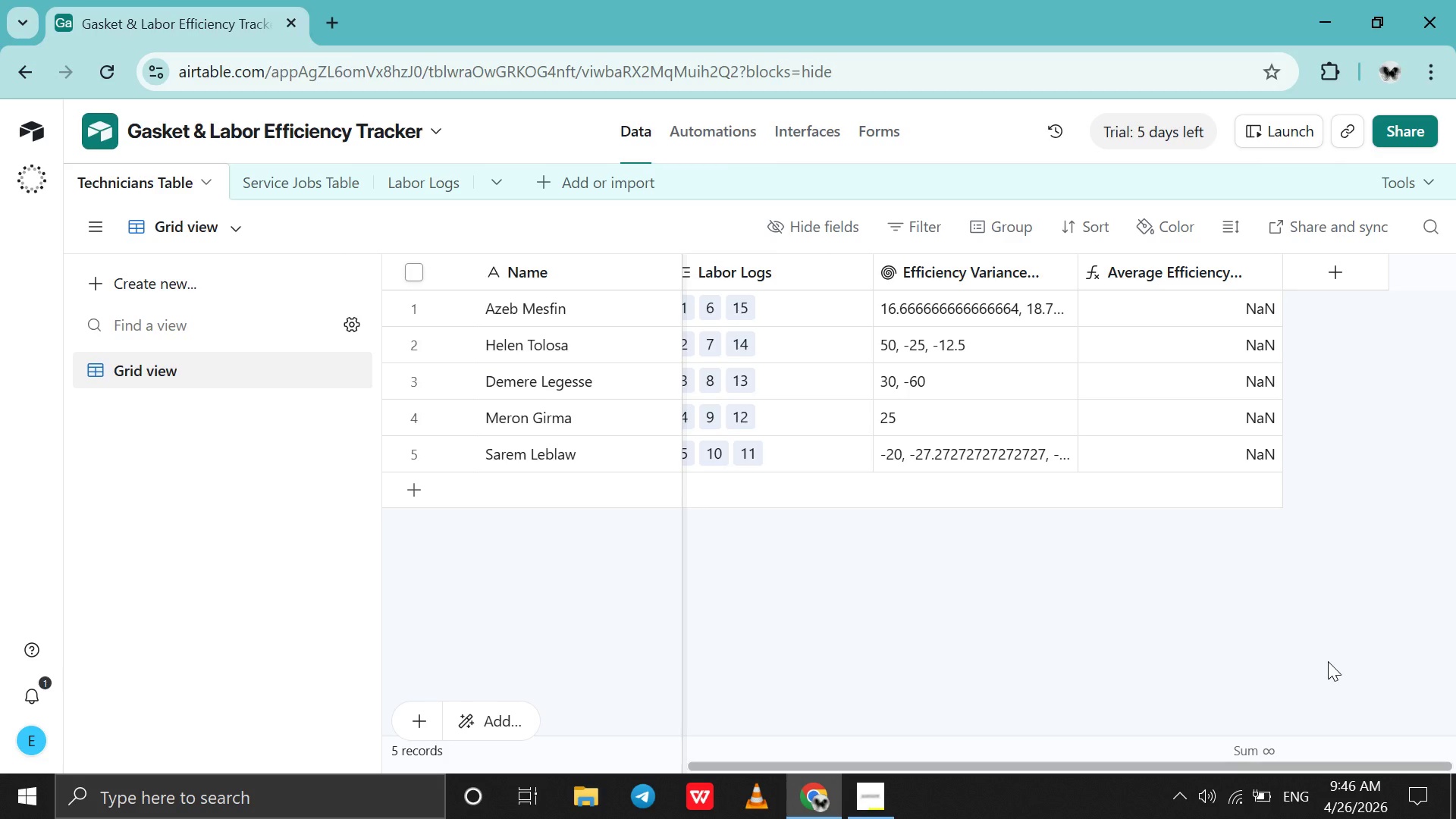 
wait(23.89)
 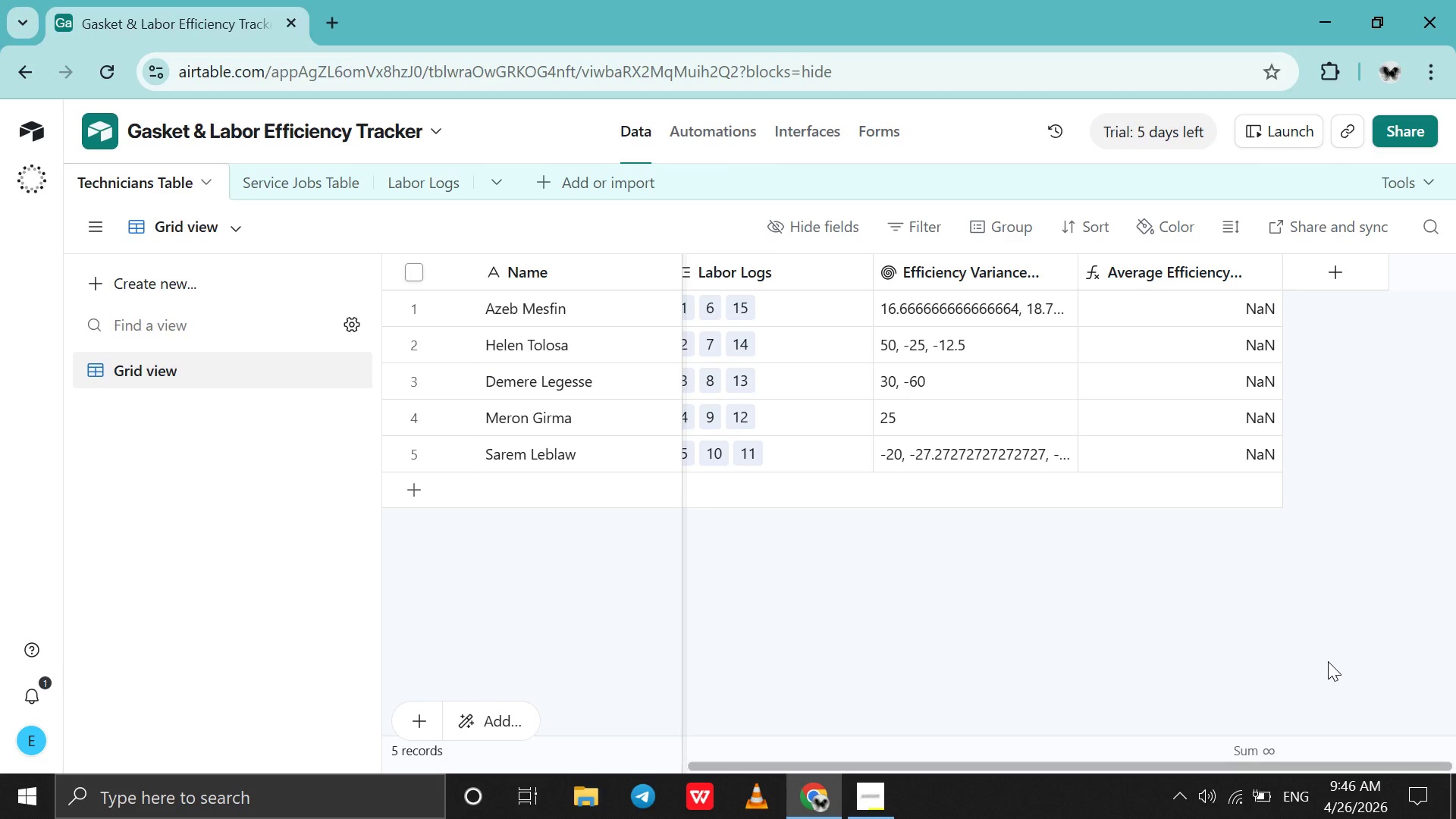 
left_click([881, 796])